 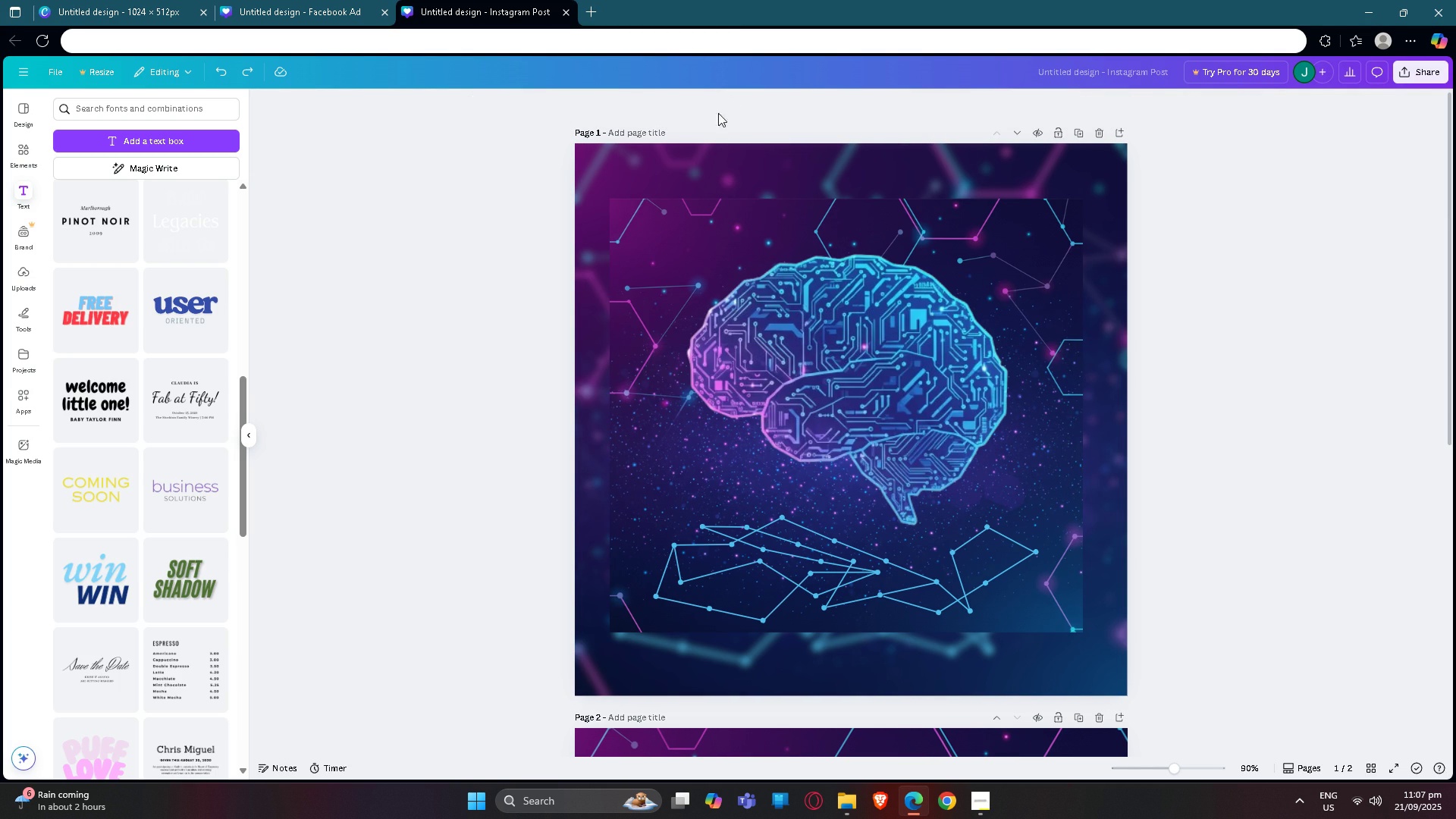 
scroll: coordinate [88, 394], scroll_direction: down, amount: 25.0
 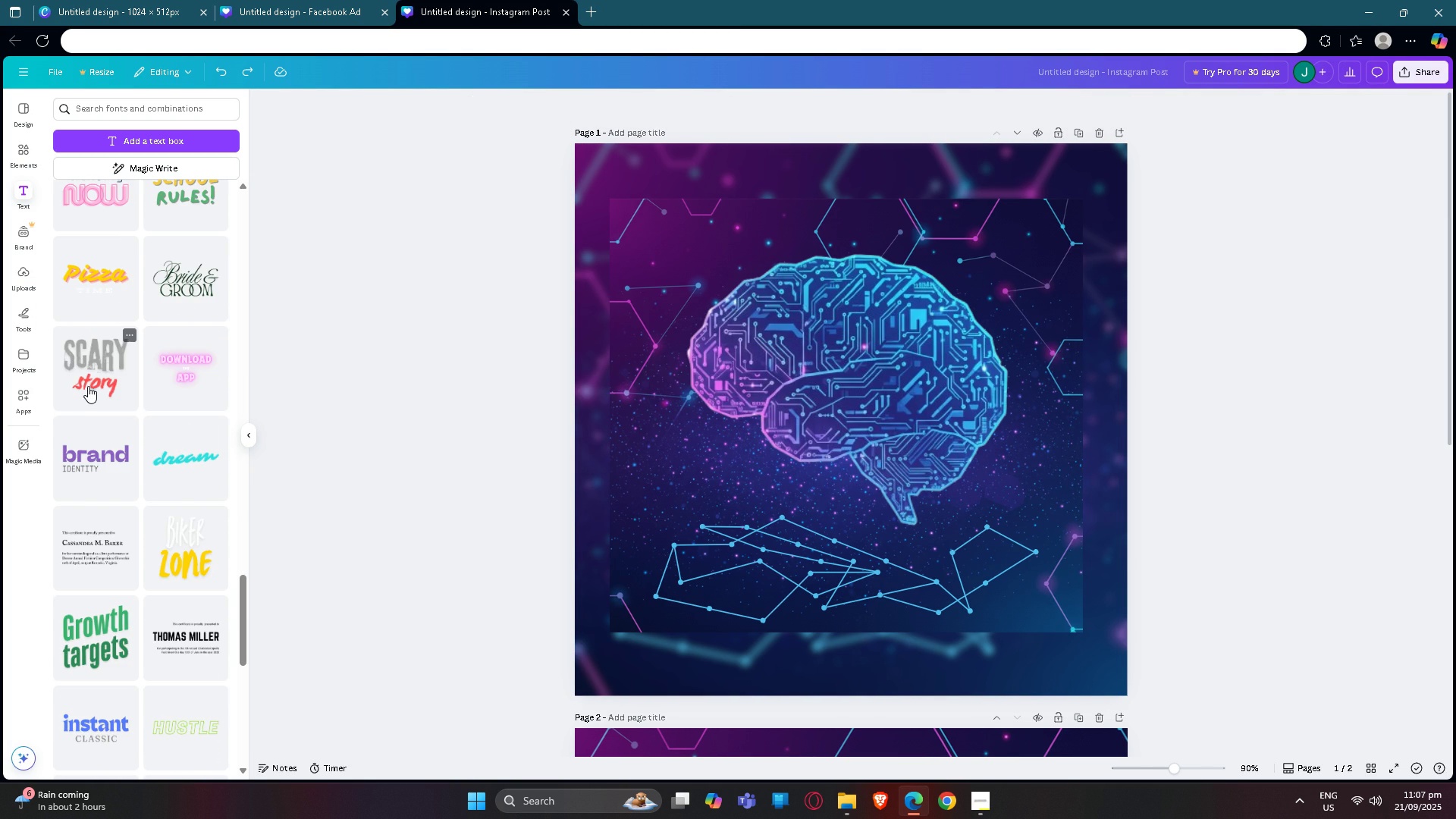 
scroll: coordinate [111, 386], scroll_direction: down, amount: 15.0
 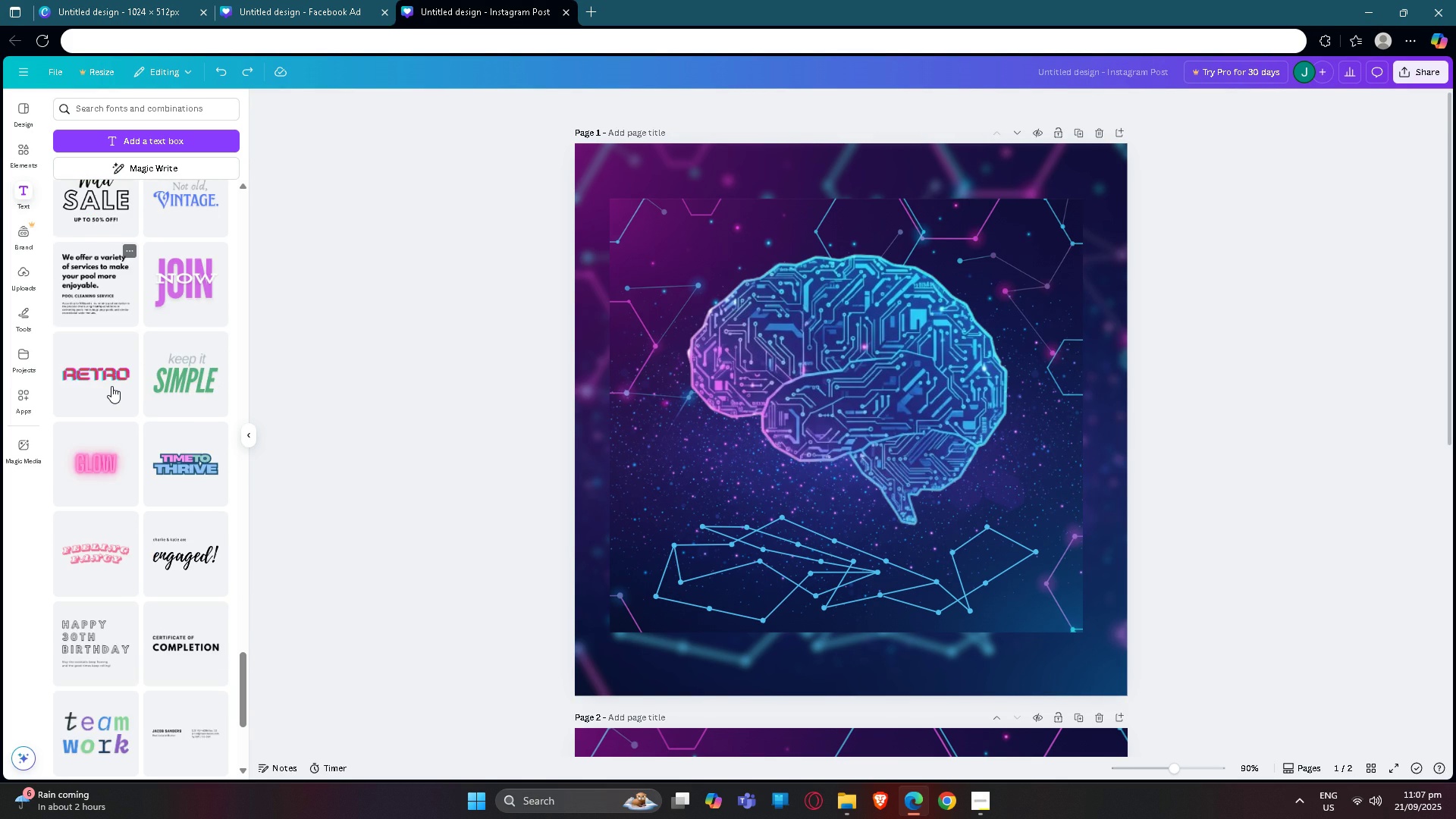 
scroll: coordinate [111, 386], scroll_direction: down, amount: 3.0
 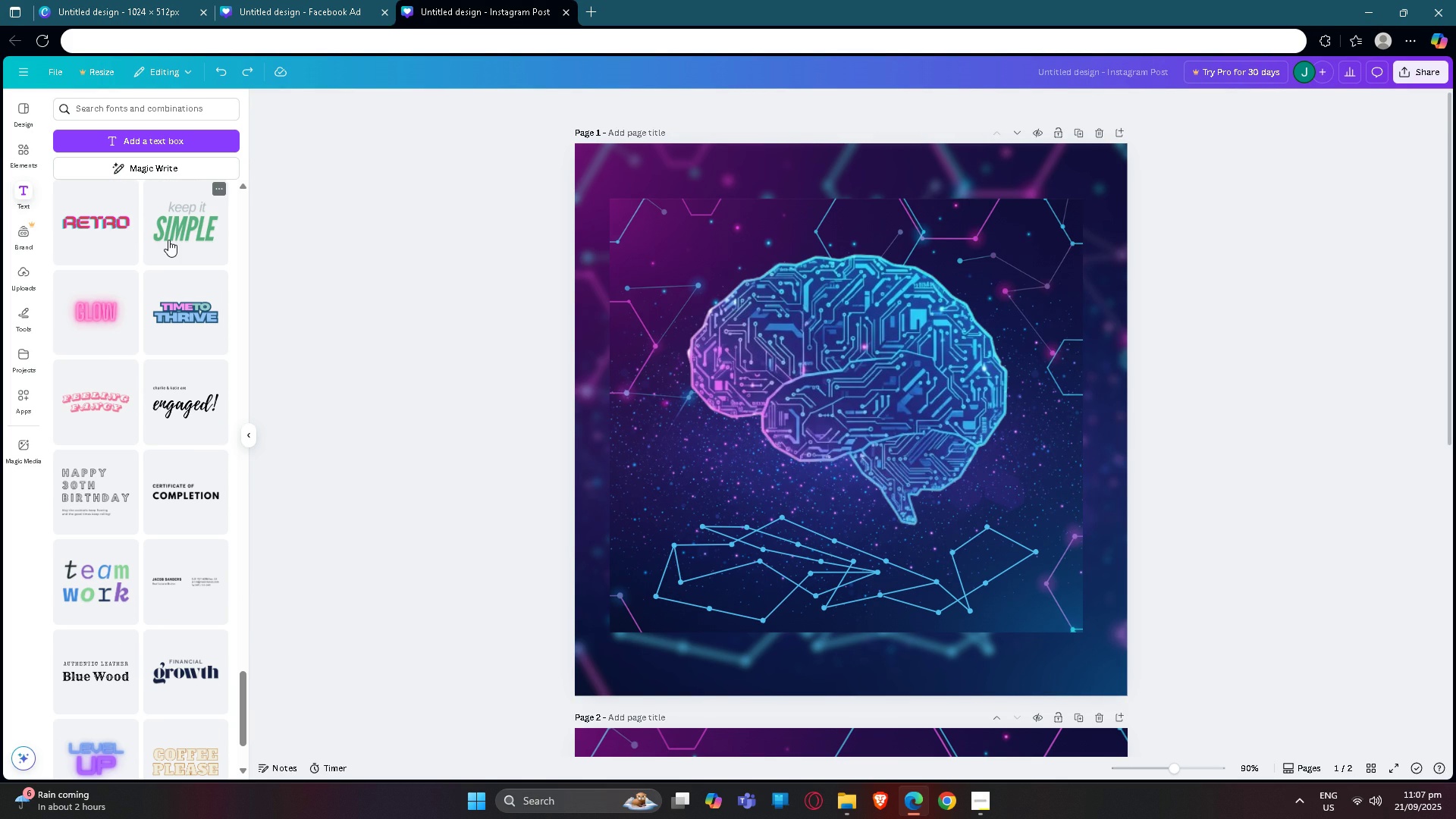 
left_click([168, 240])
 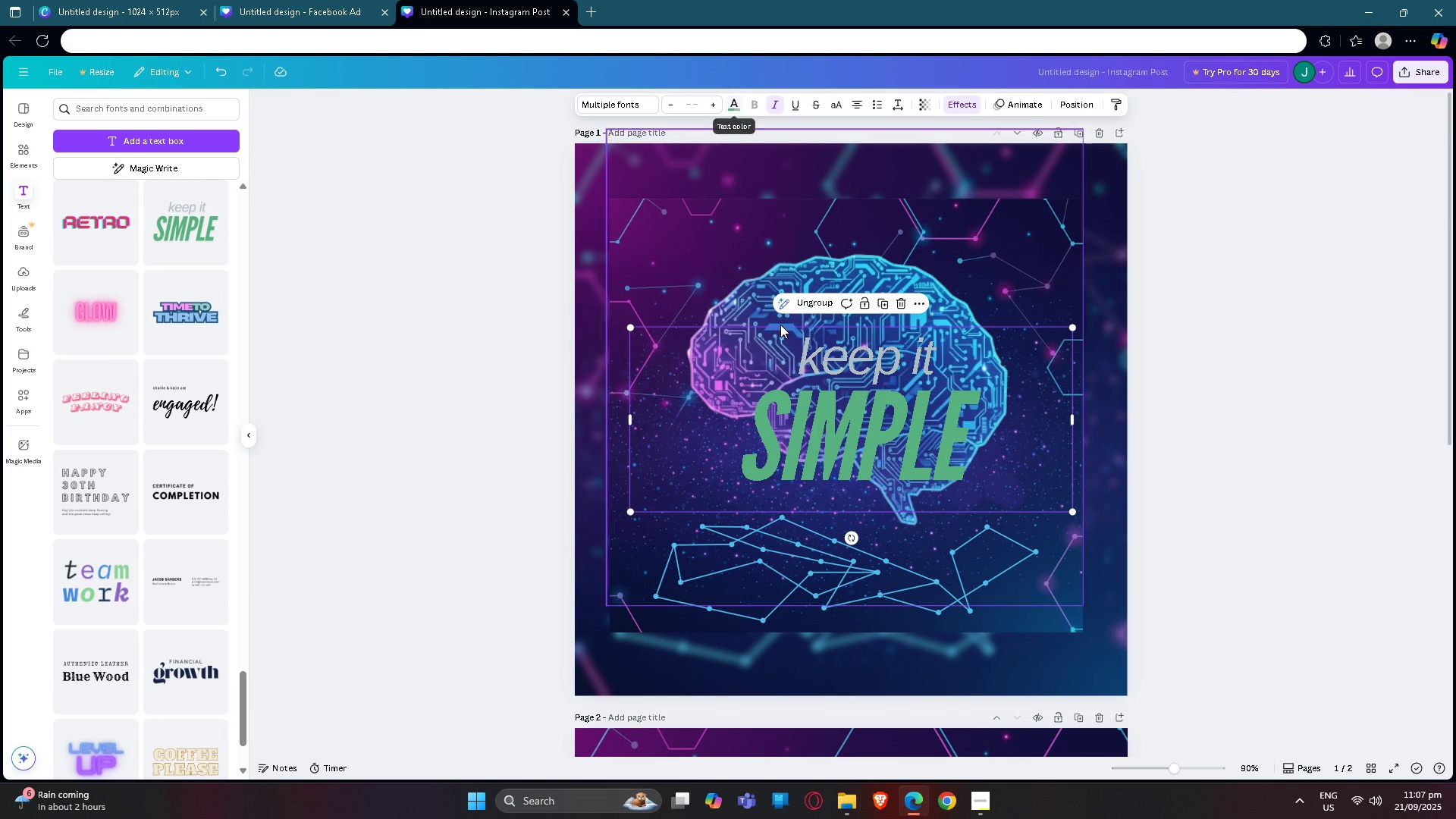 
double_click([915, 383])
 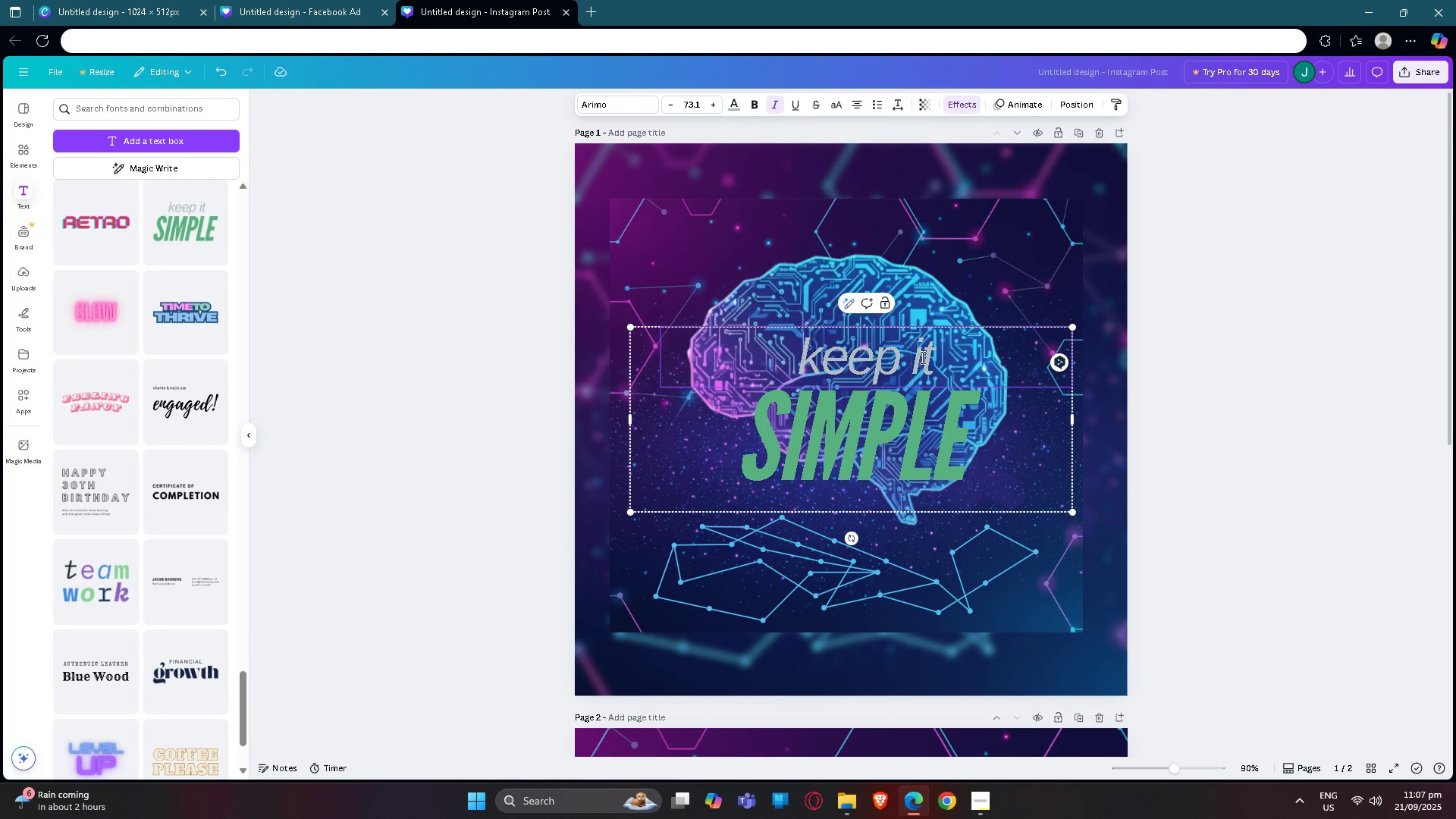 
triple_click([921, 357])
 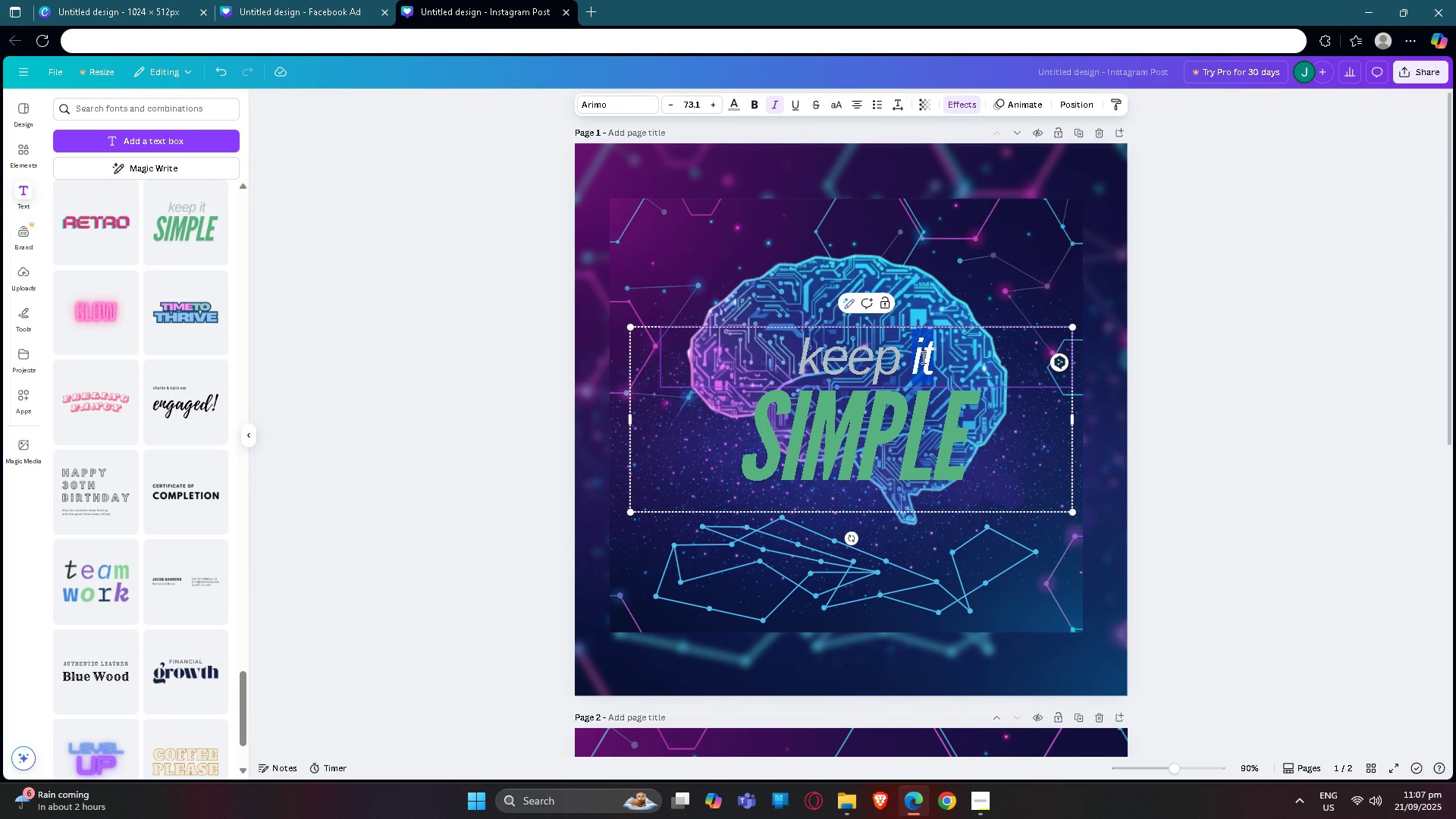 
triple_click([922, 357])